 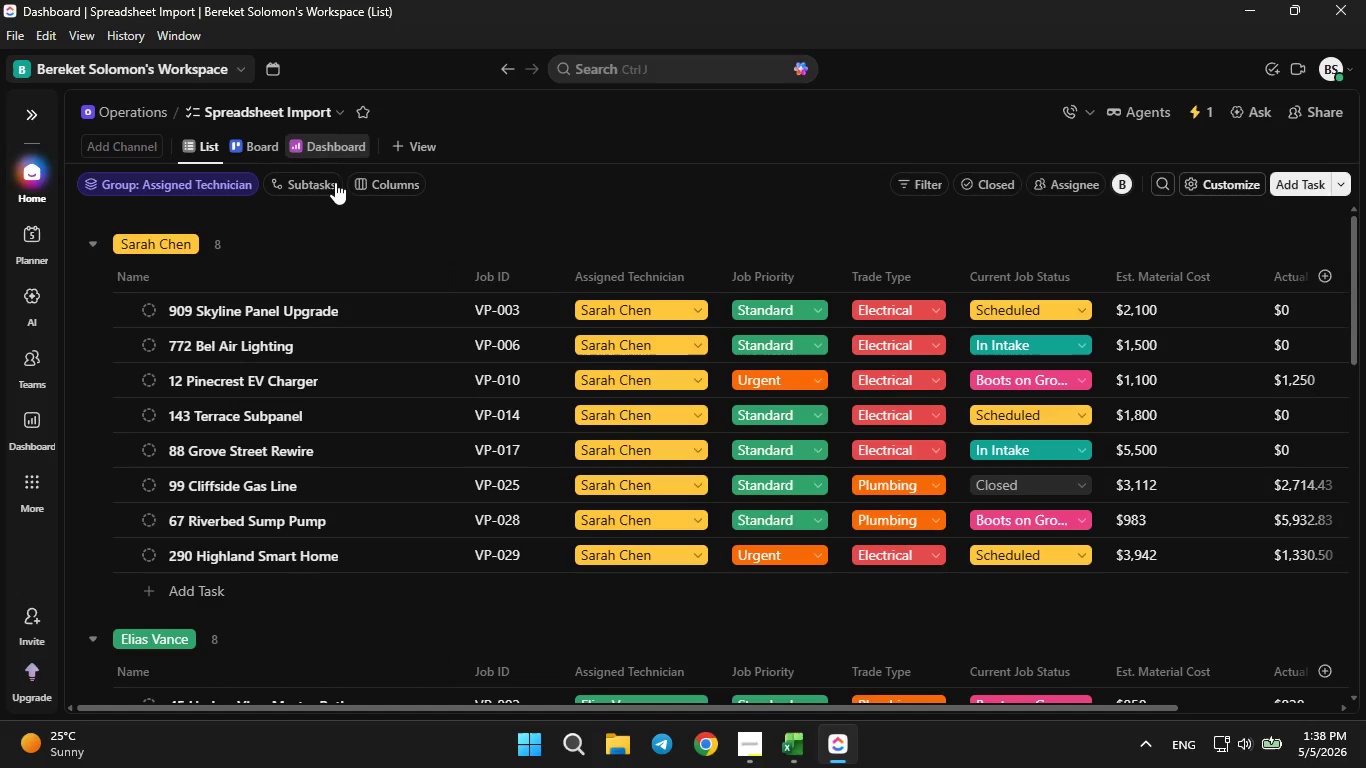 
scroll: coordinate [296, 421], scroll_direction: down, amount: 2.0
 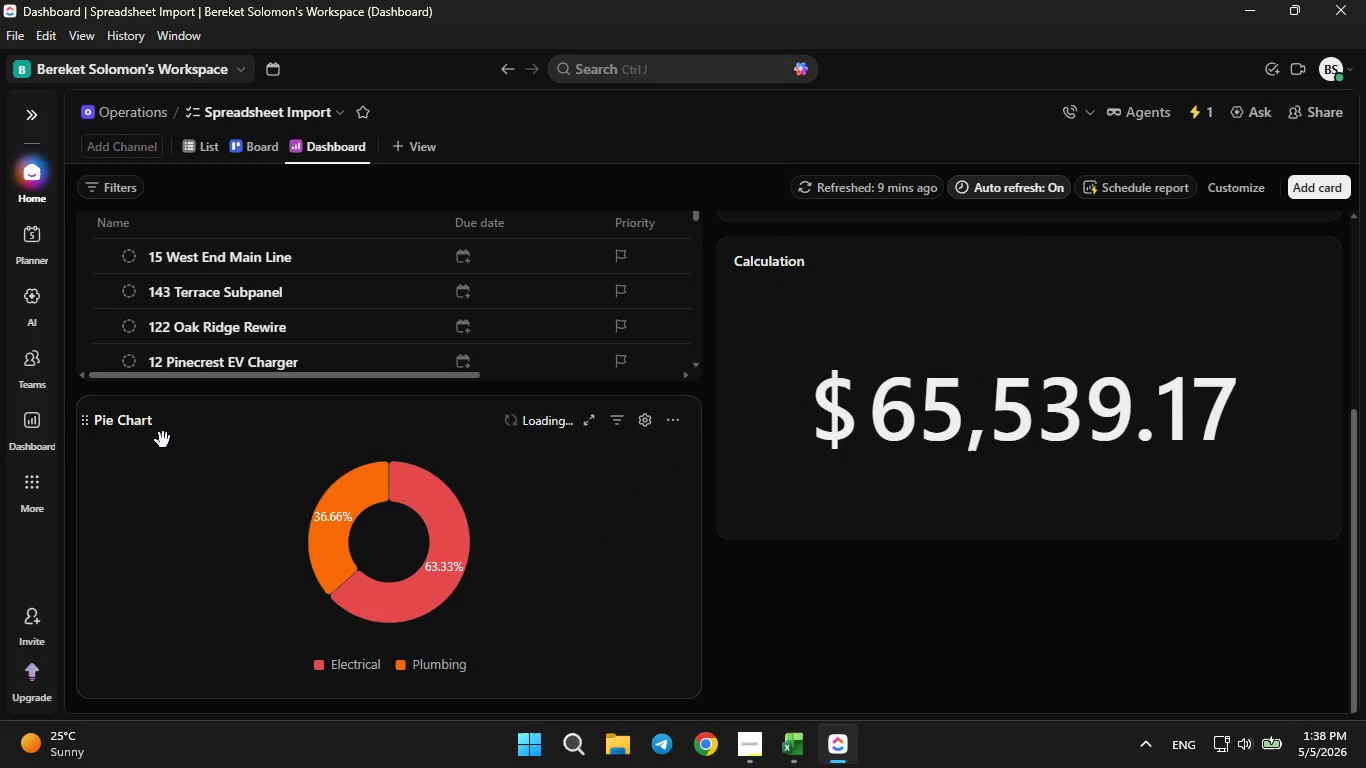 
left_click([156, 425])
 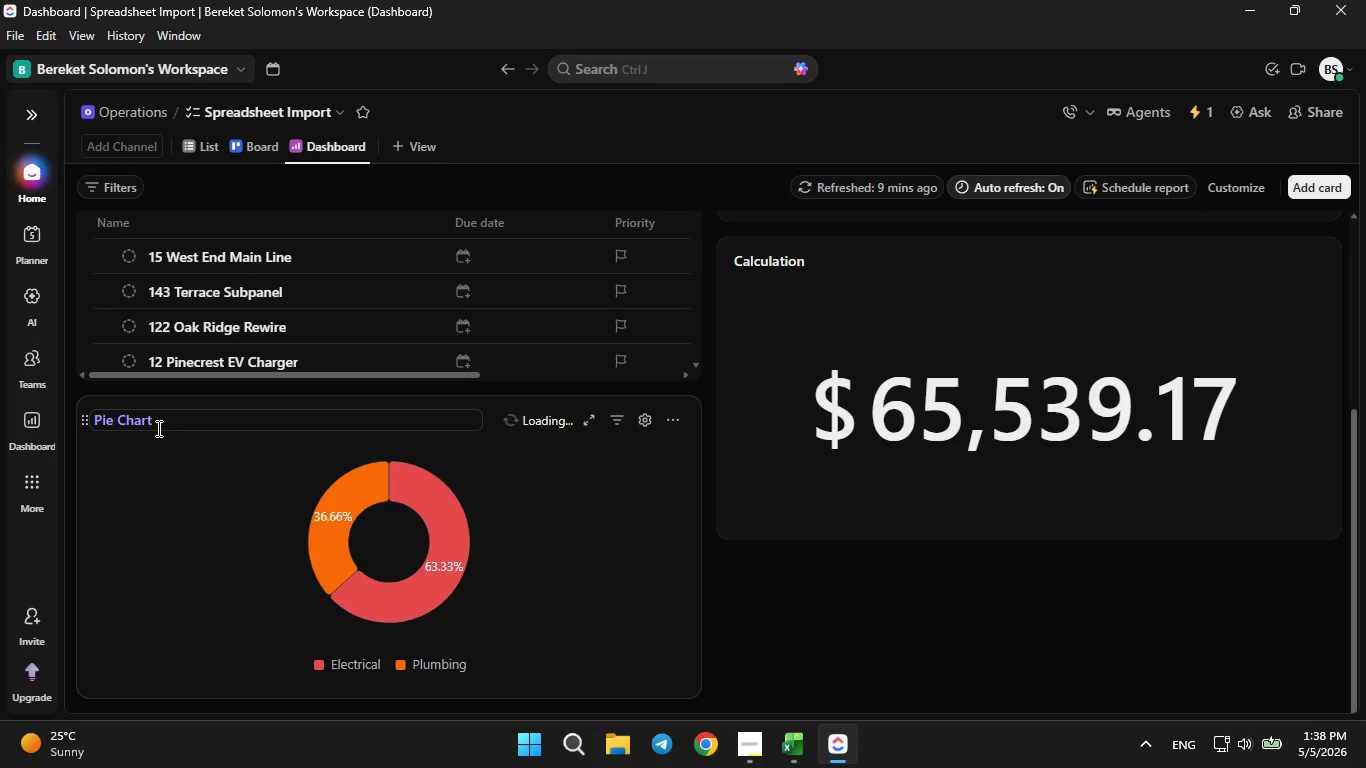 
hold_key(key=Backspace, duration=0.97)
 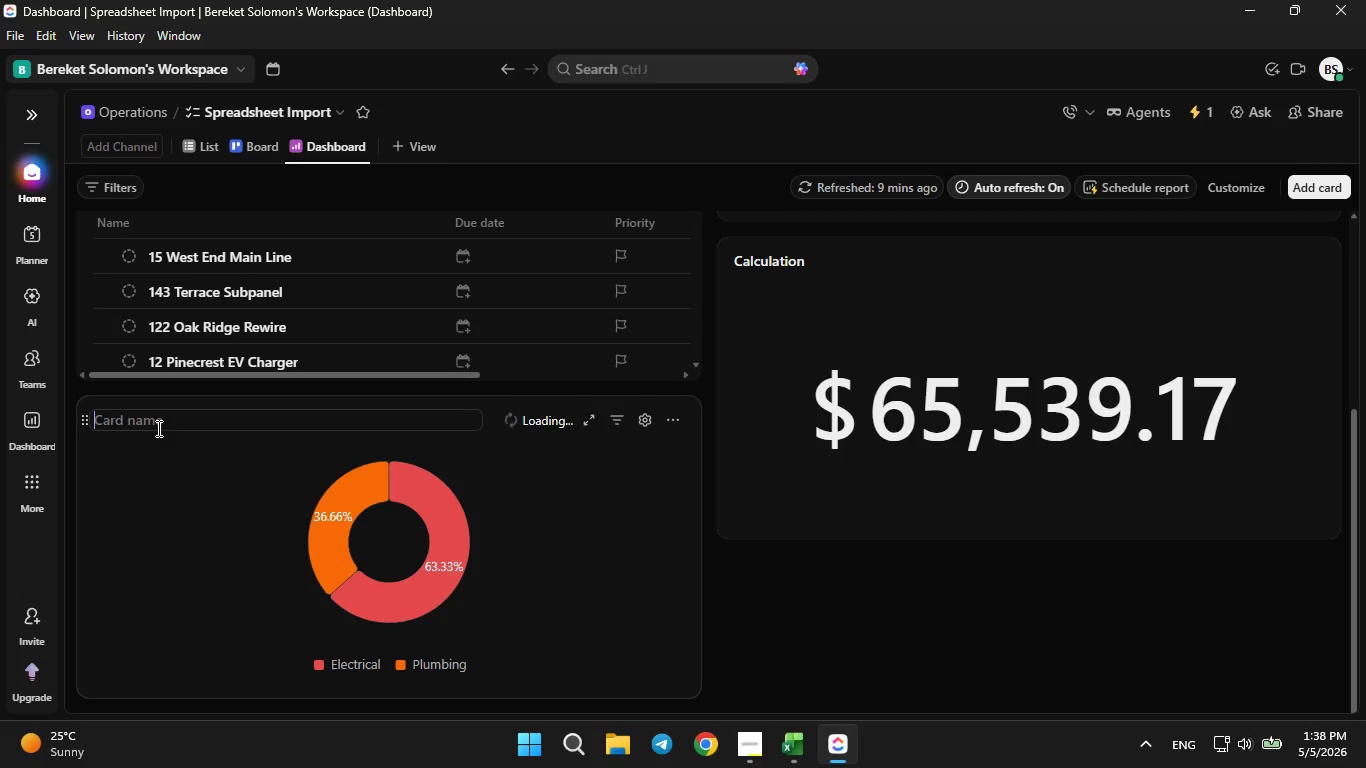 
type(Job Distribution)
 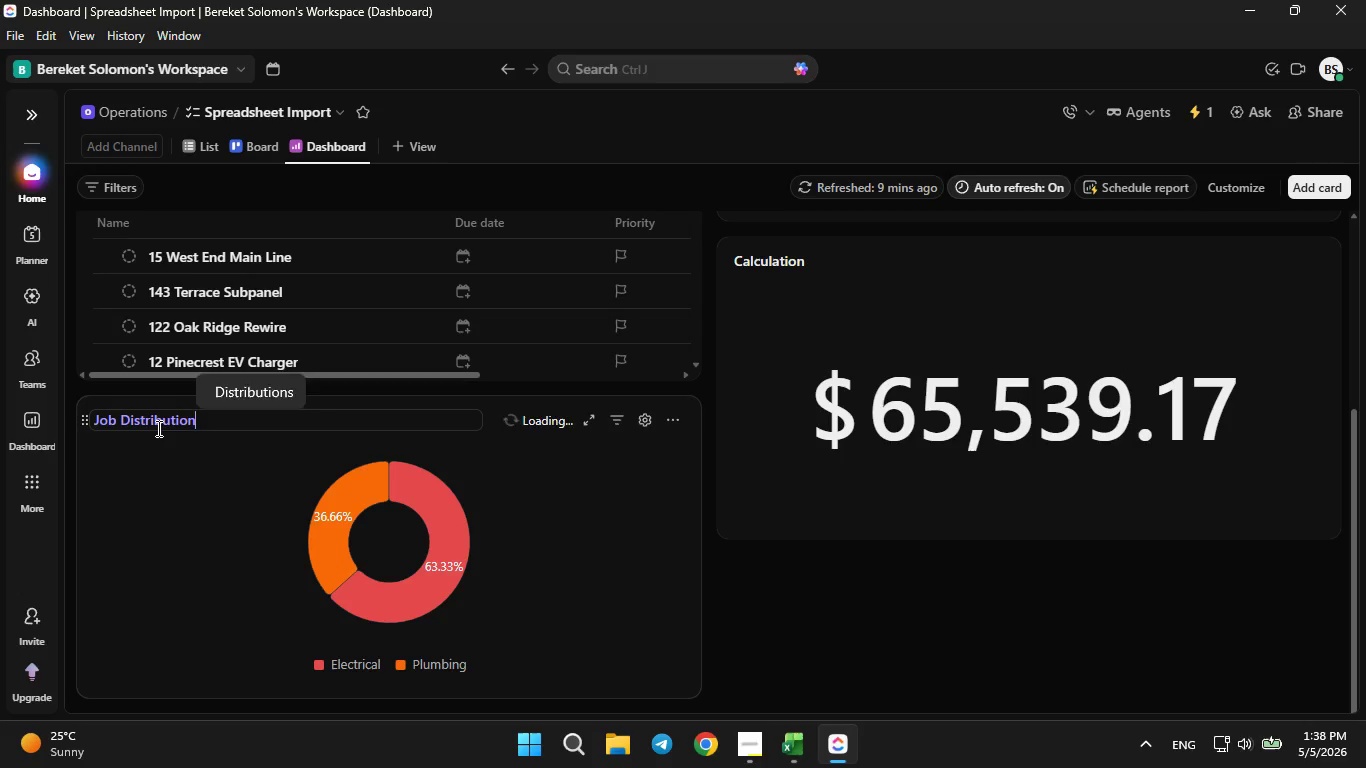 
key(Enter)
 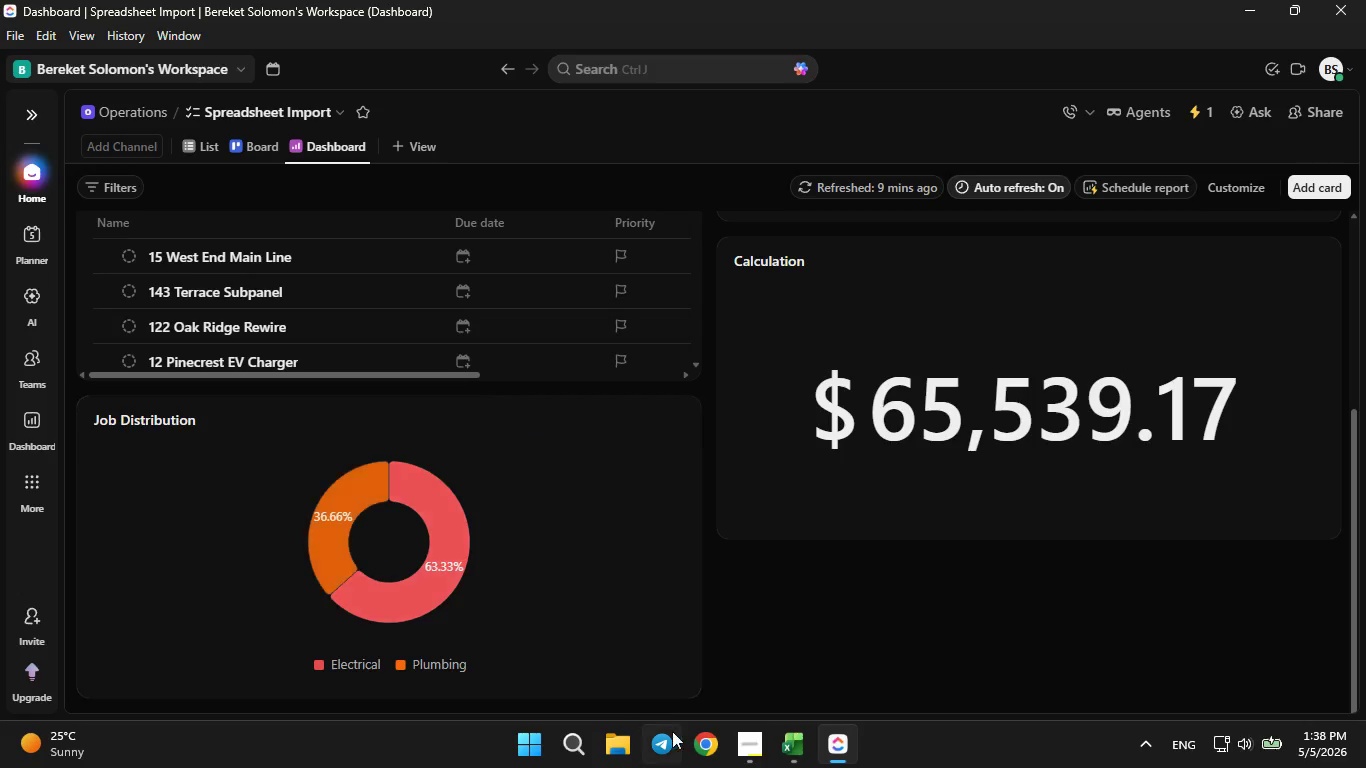 
left_click([739, 755])